 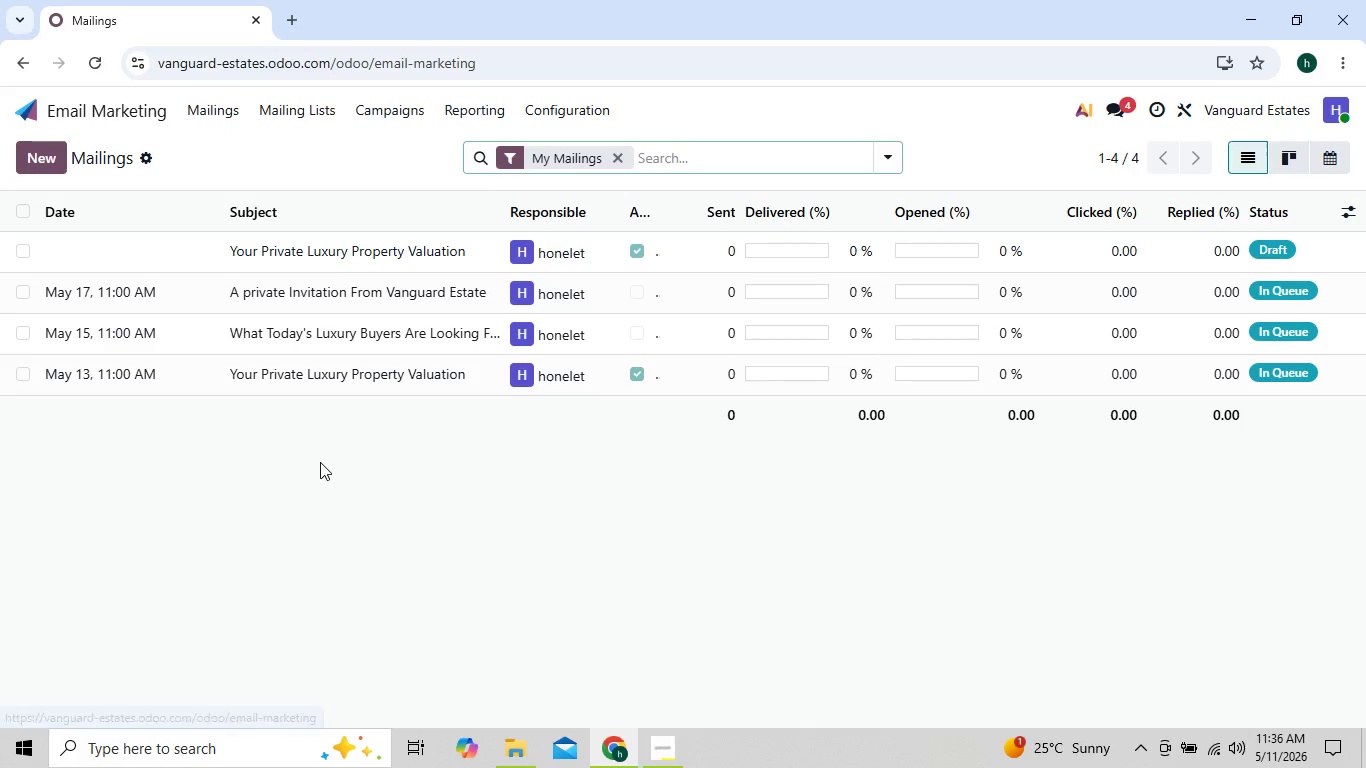 
key(Meta+G)
 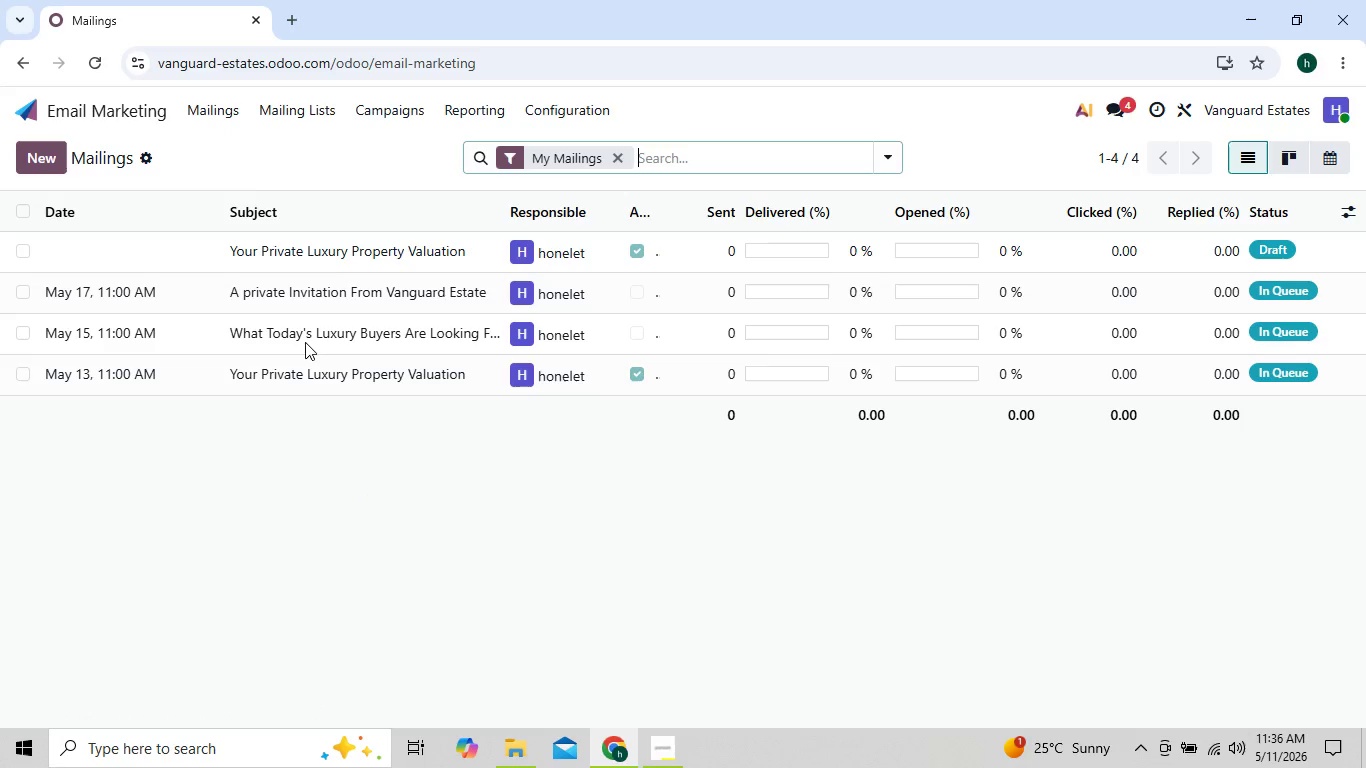 
left_click([217, 114])
 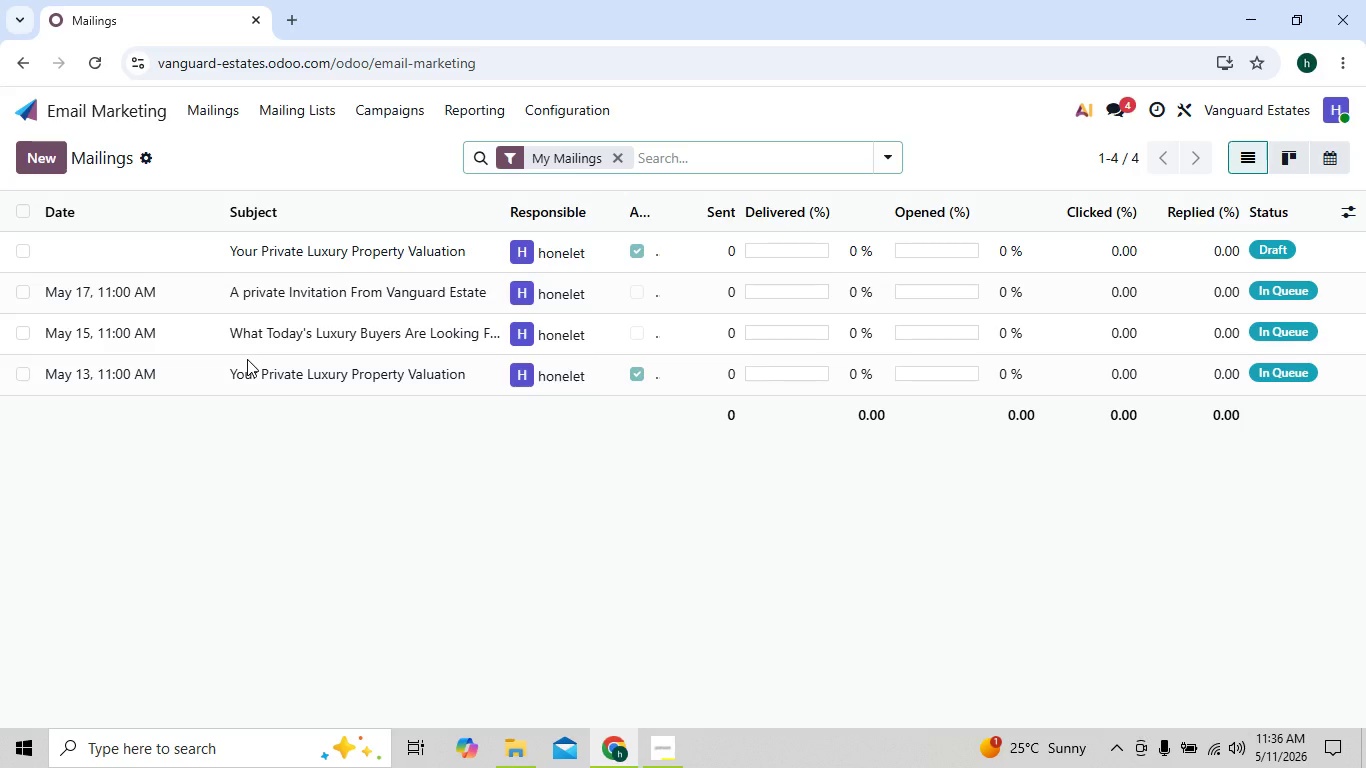 
wait(6.28)
 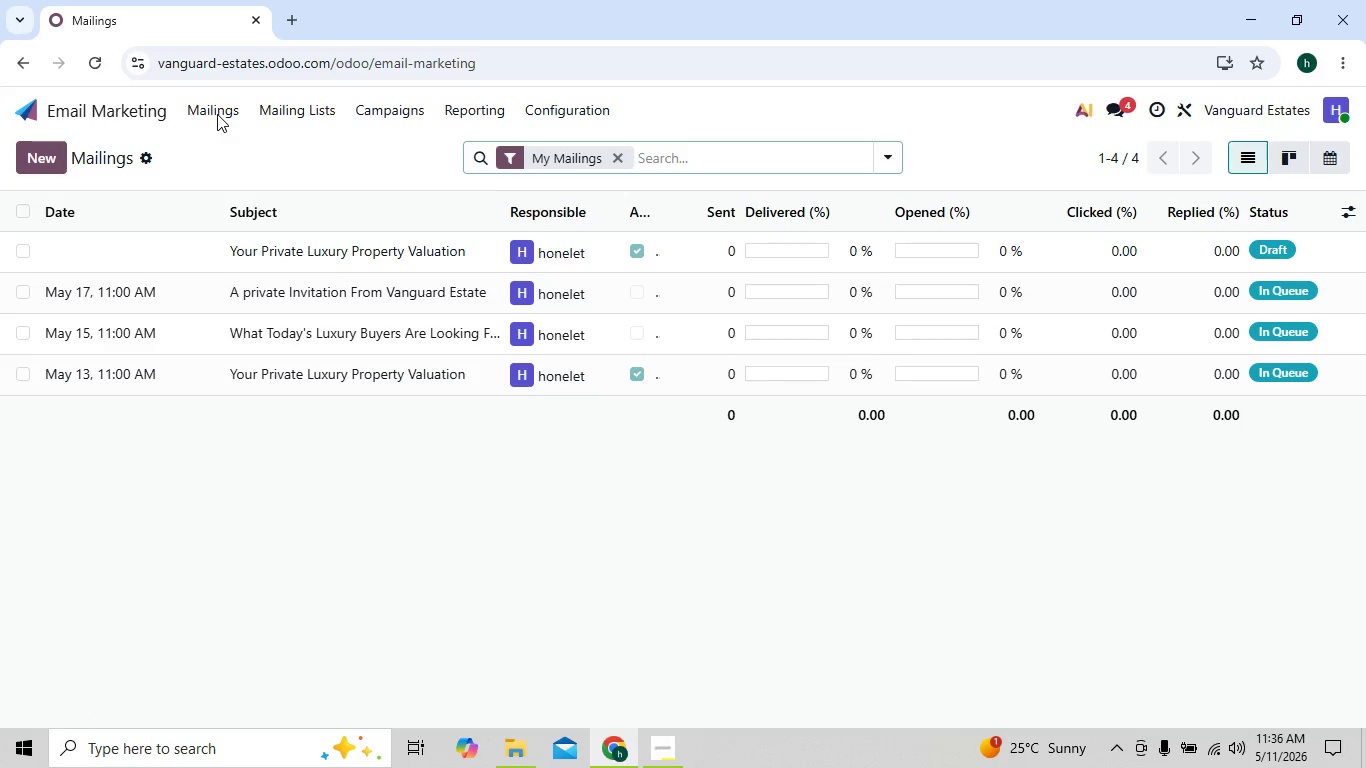 
left_click([261, 373])
 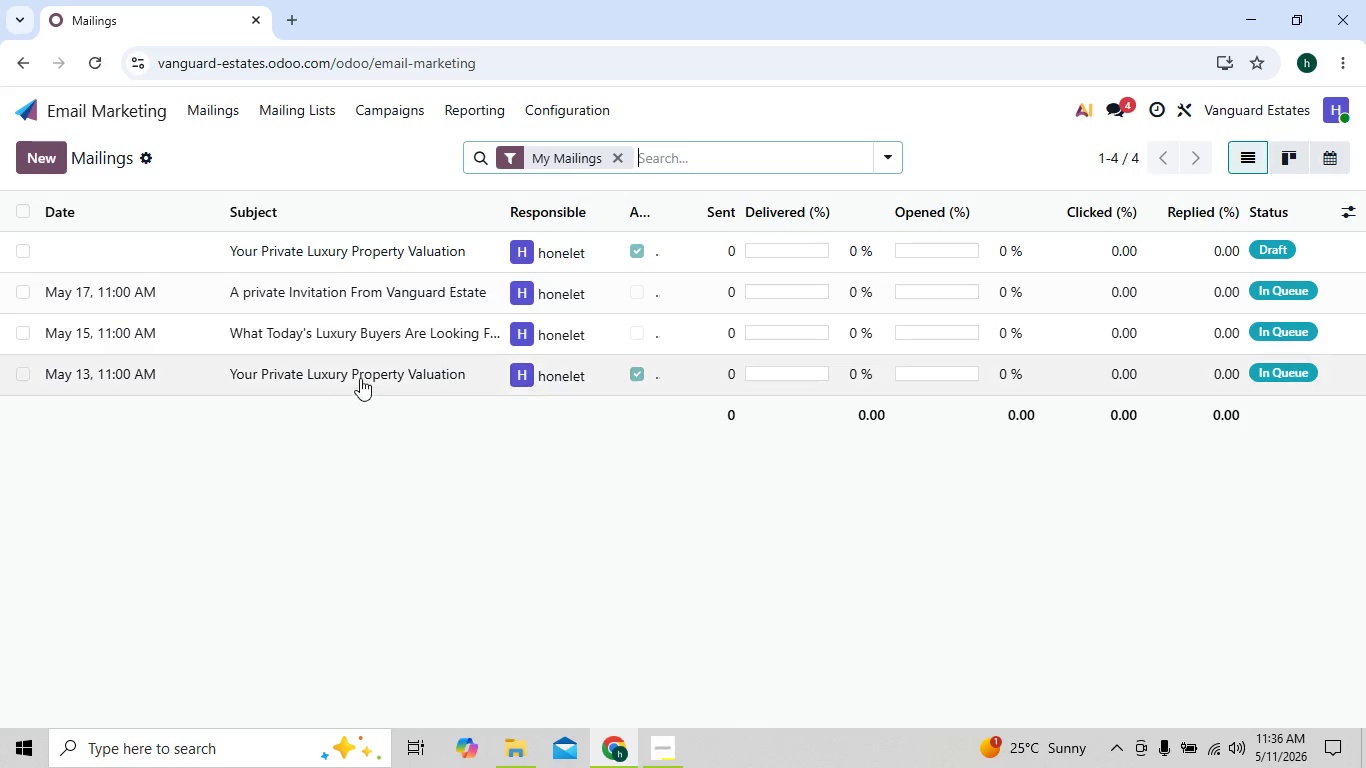 
left_click([360, 378])
 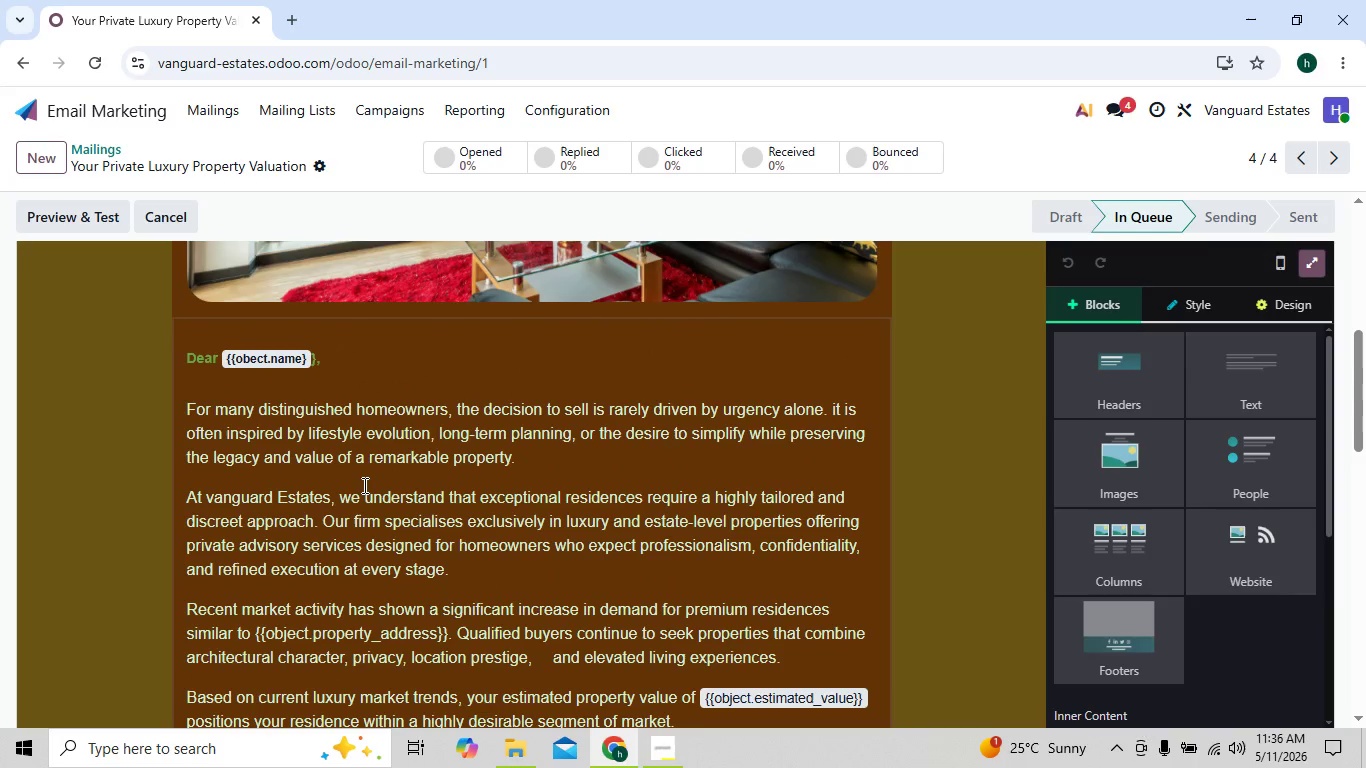 
wait(14.53)
 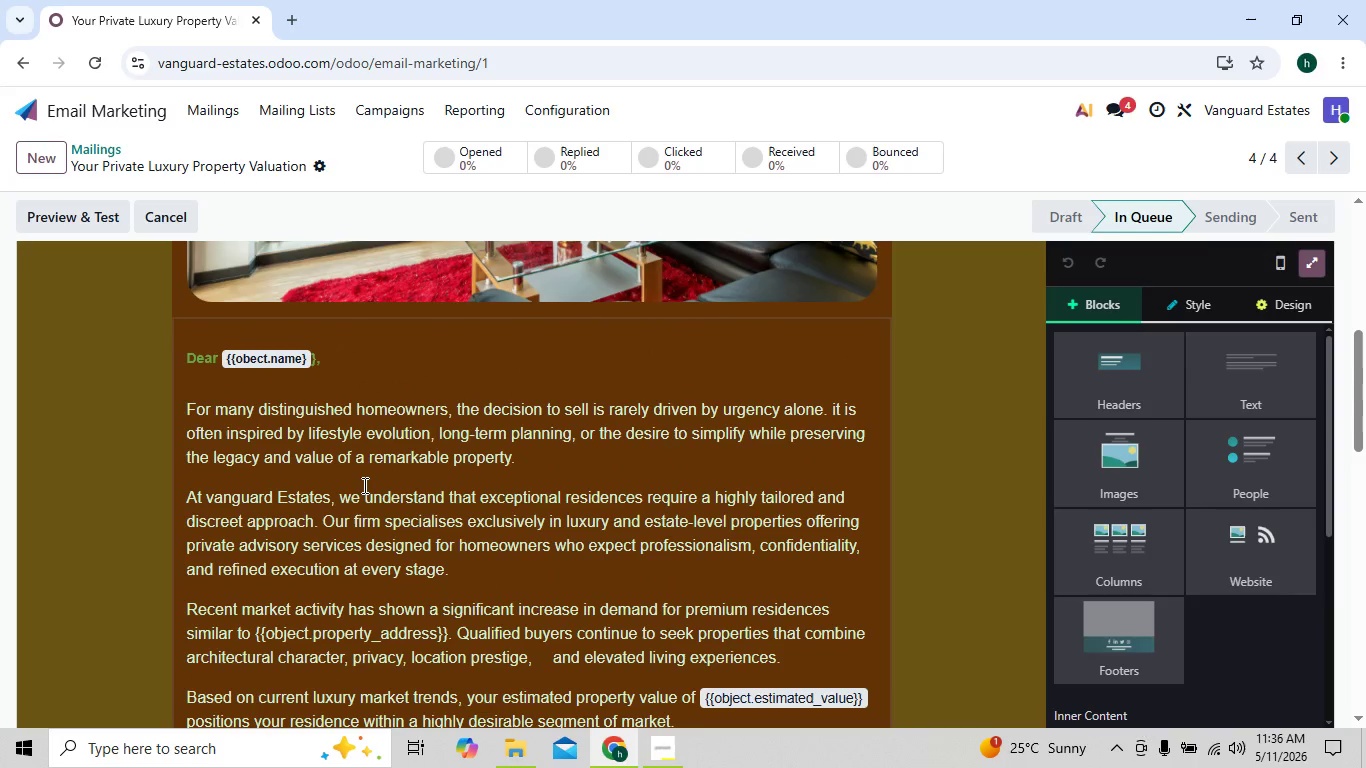 
double_click([232, 104])
 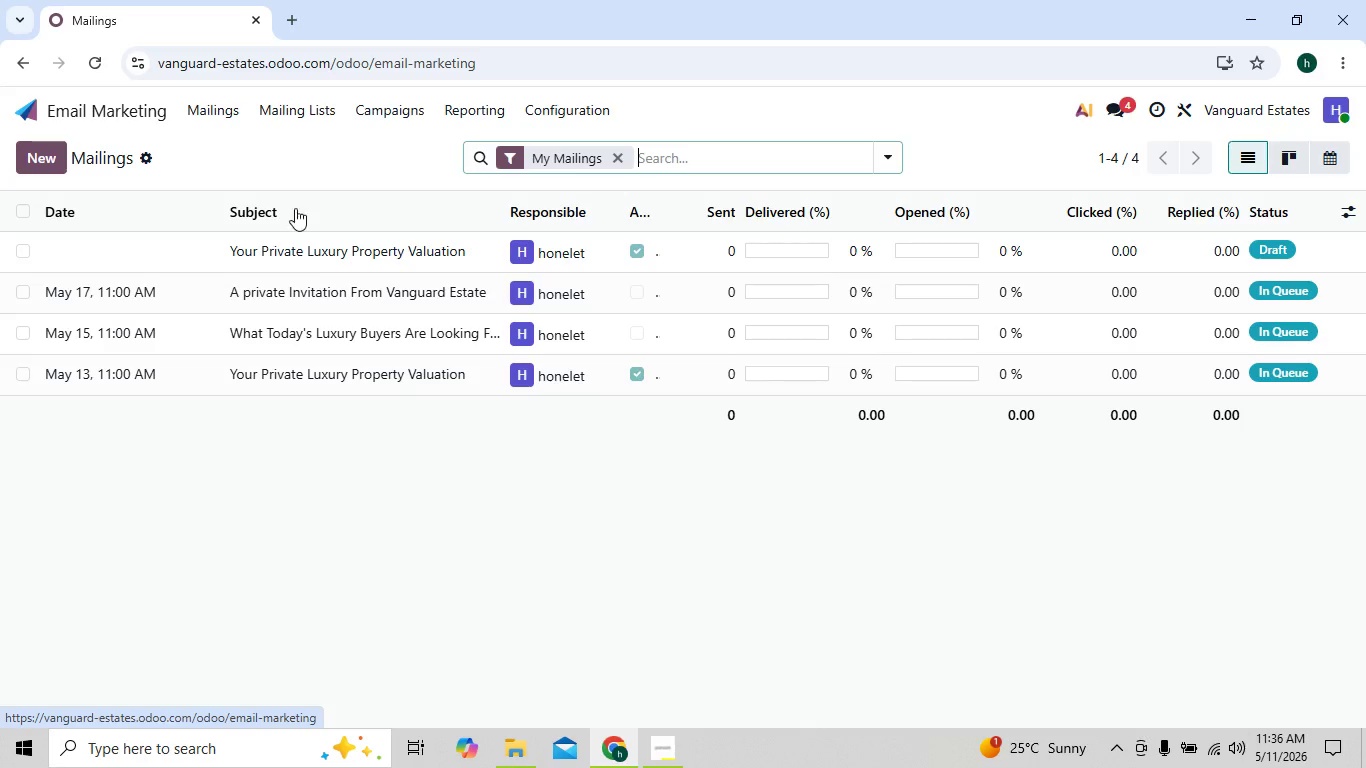 
left_click([312, 322])
 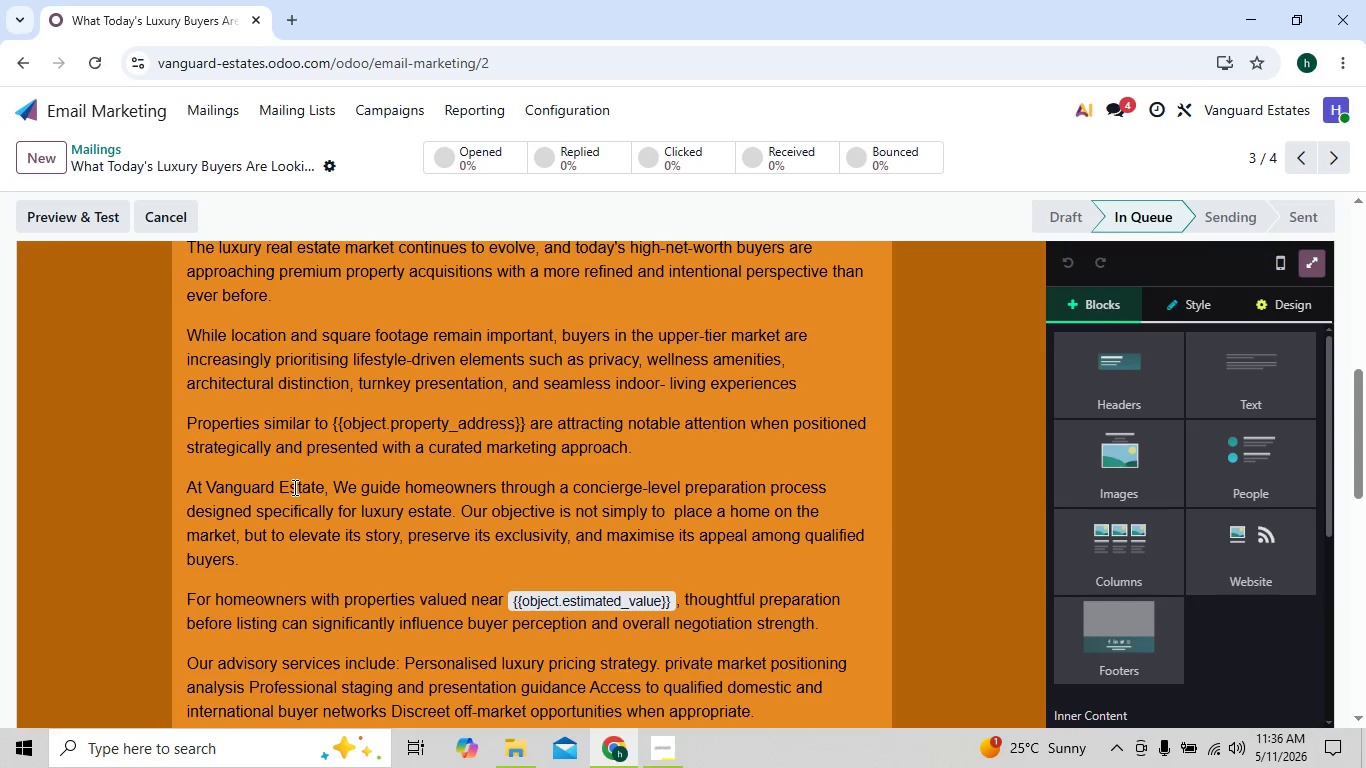 
wait(7.64)
 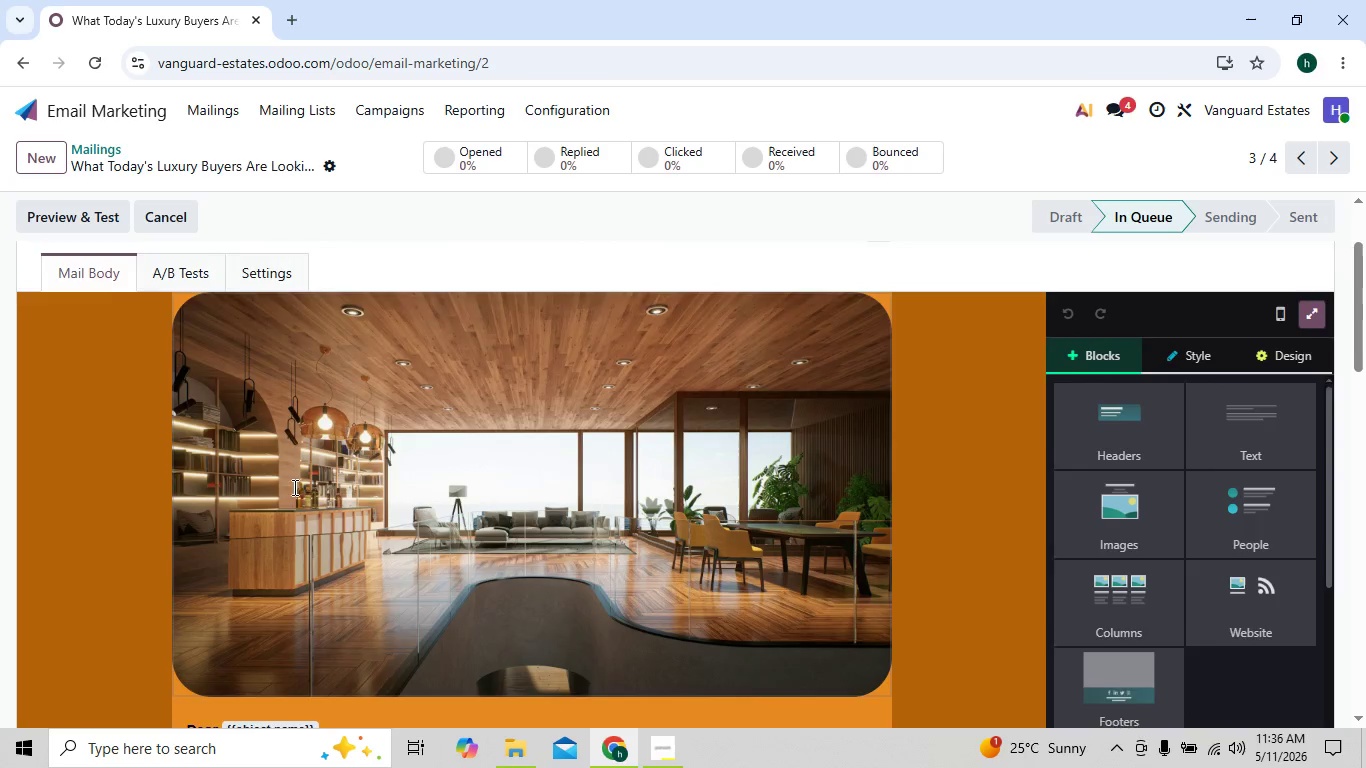 
left_click([330, 415])
 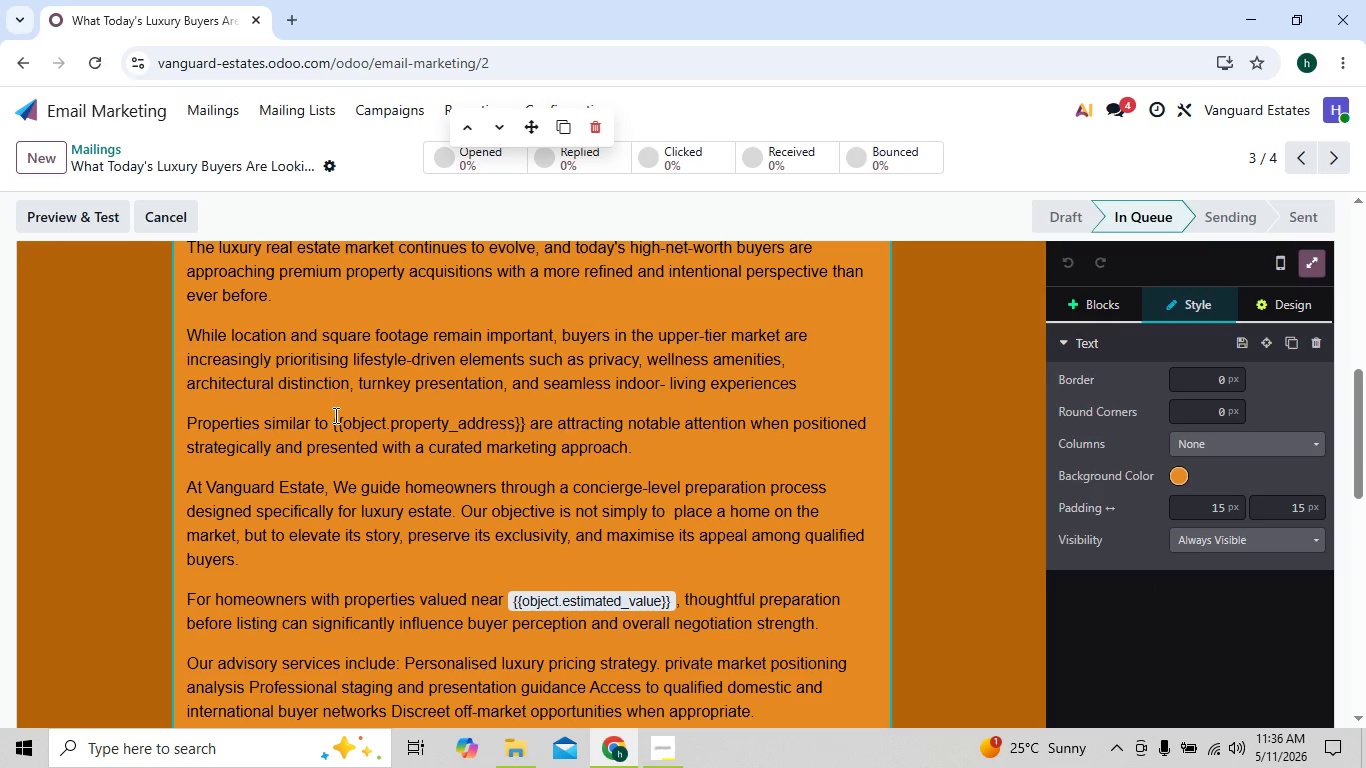 
left_click([334, 415])
 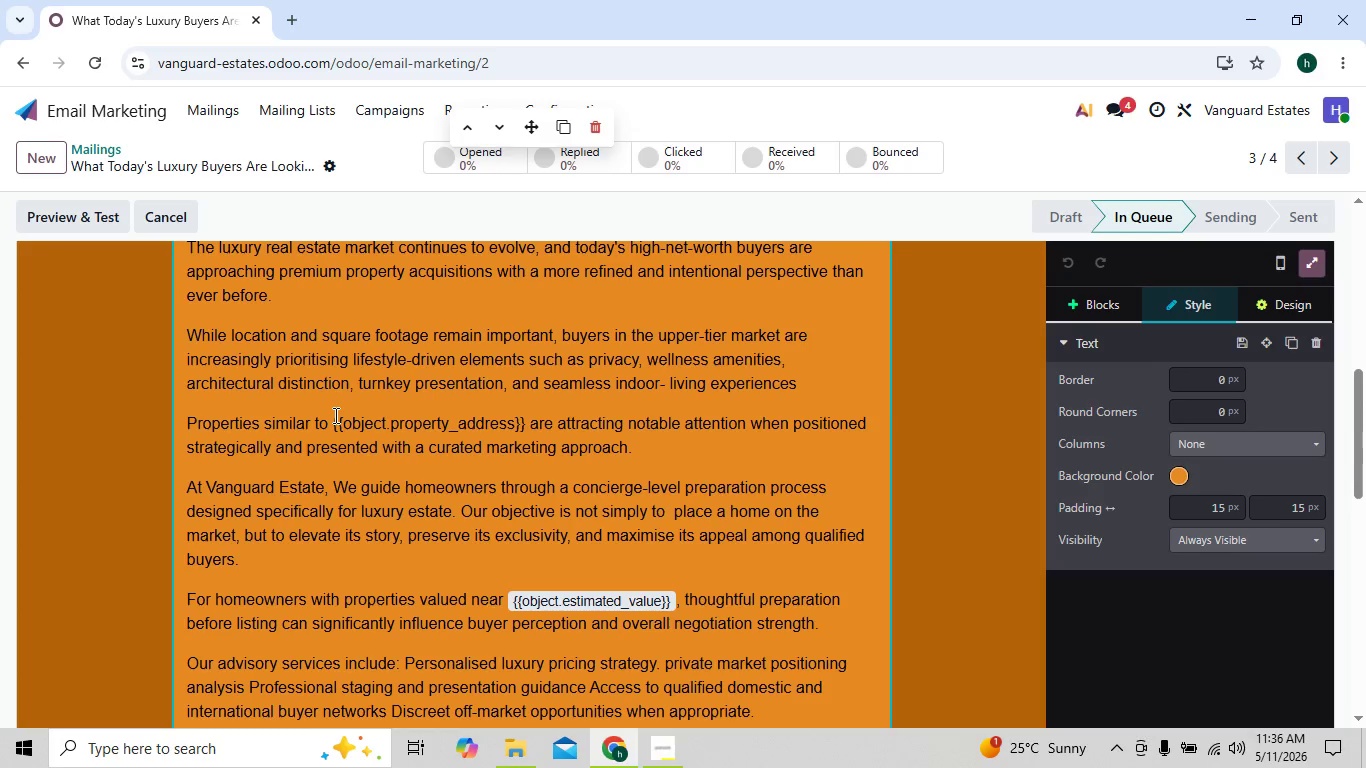 
key(Backquote)
 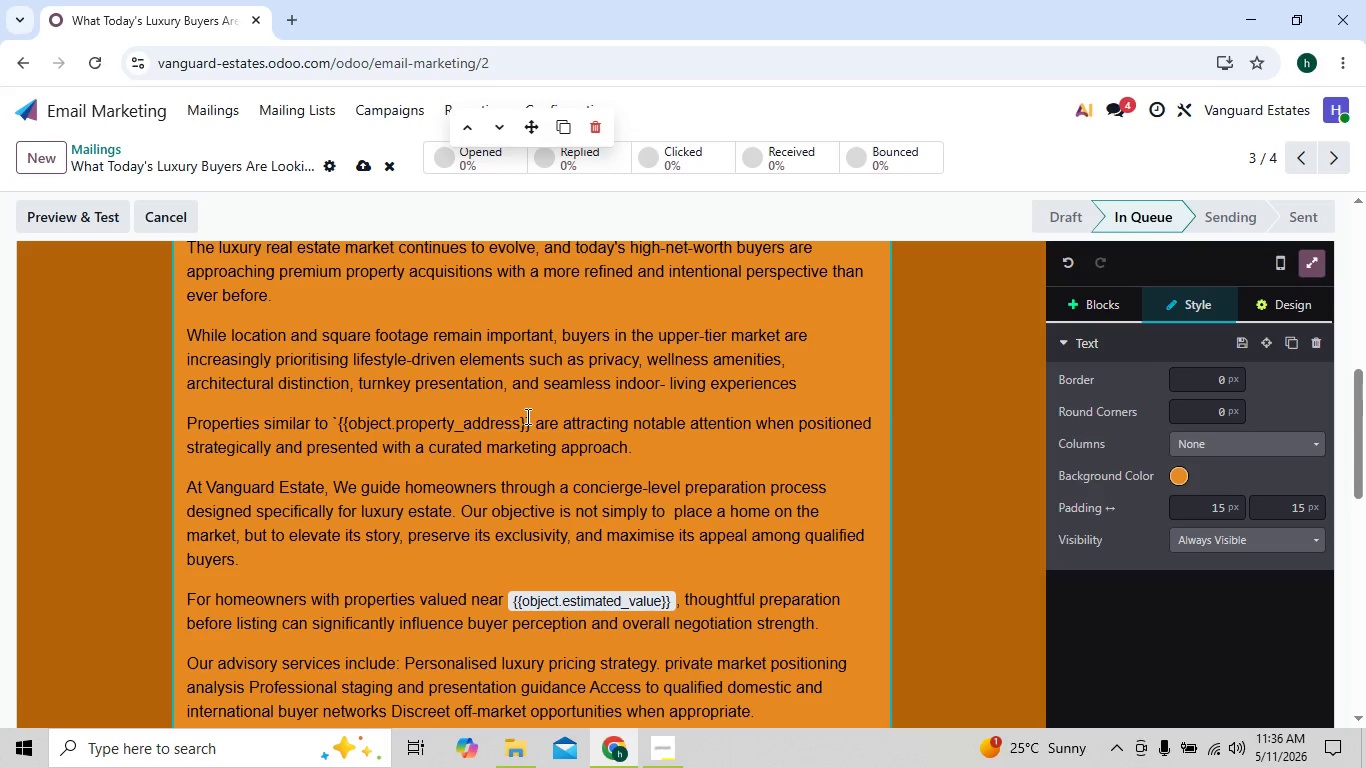 
left_click([531, 416])
 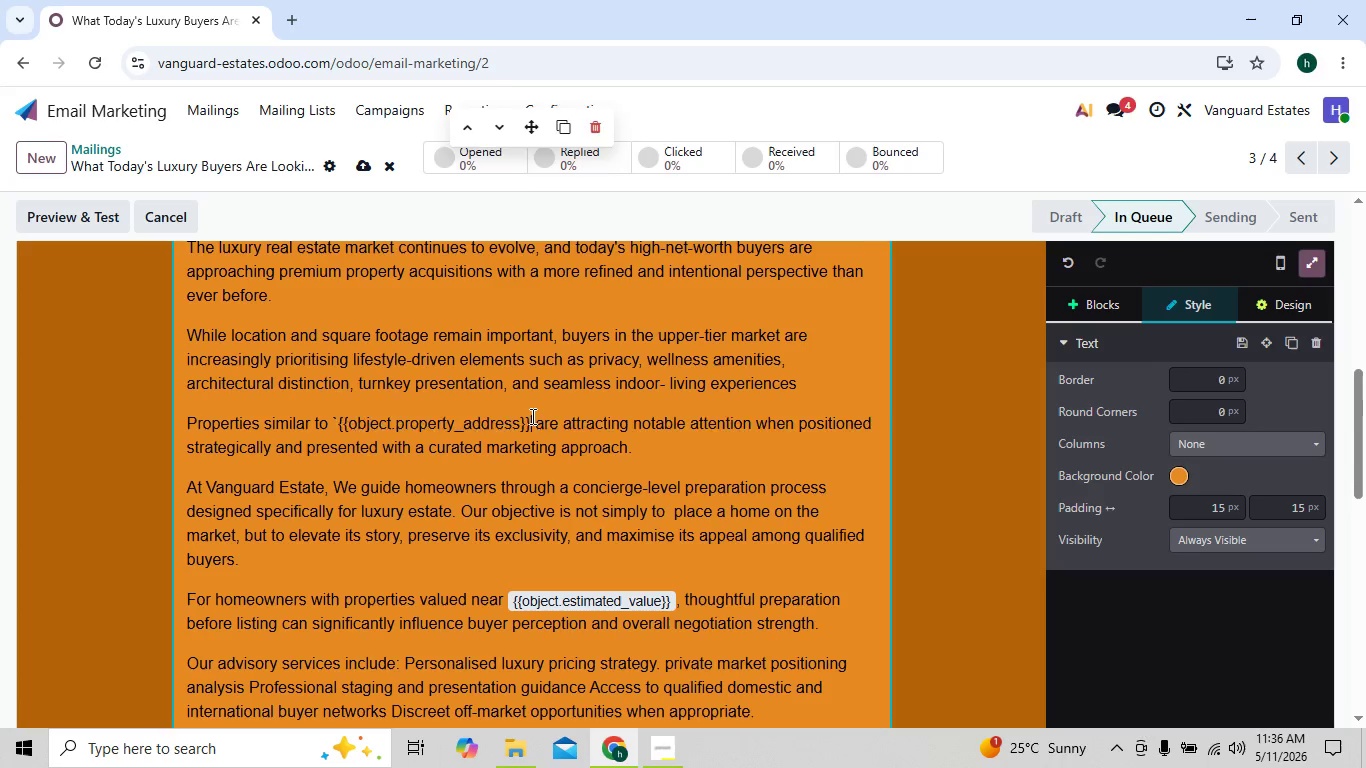 
key(Backquote)
 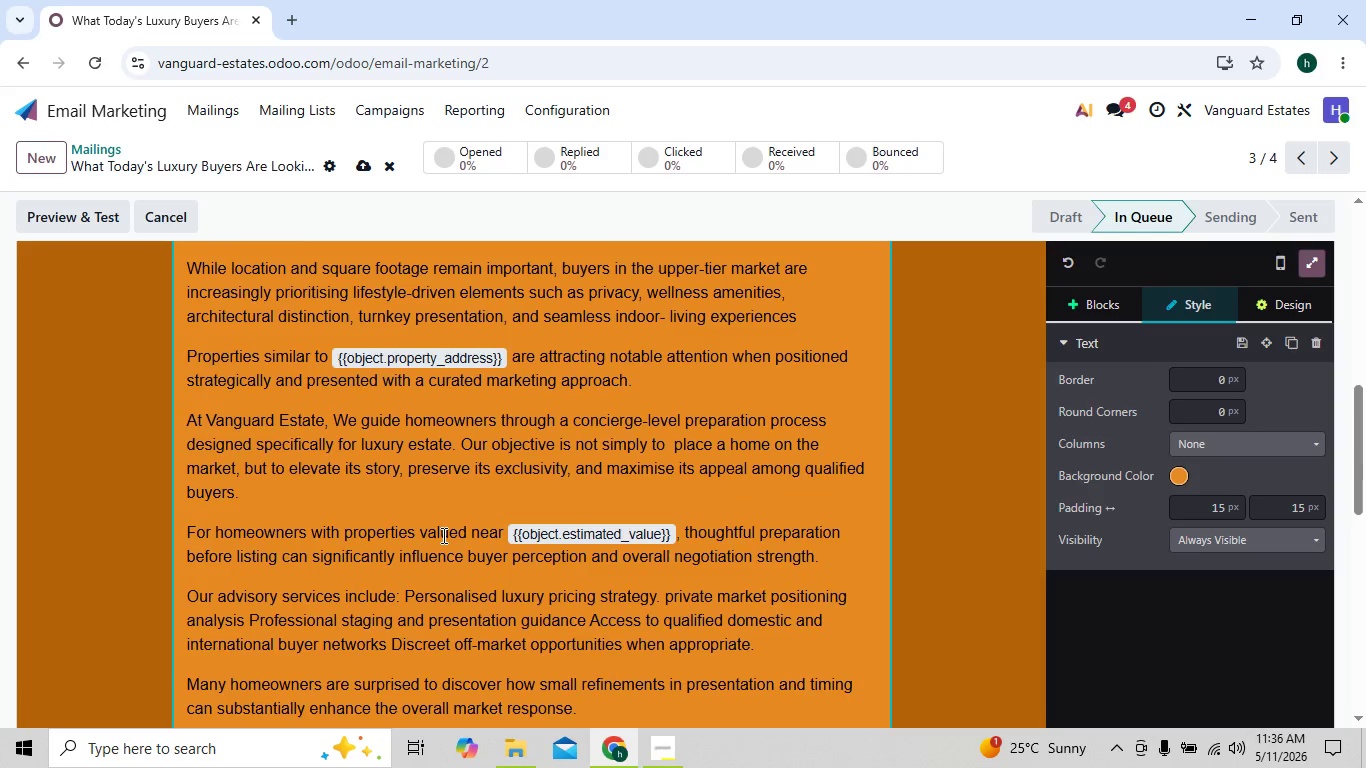 
left_click([449, 533])
 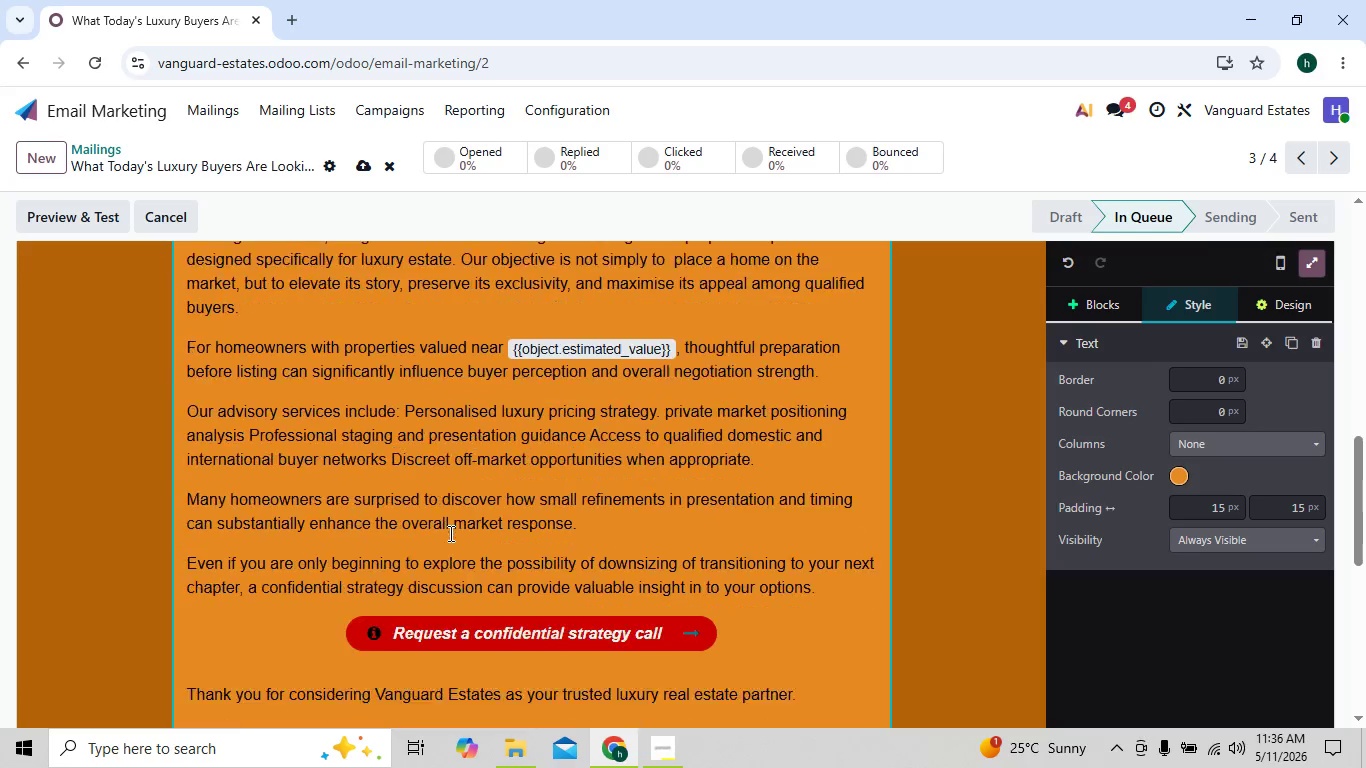 
mouse_move([472, 612])
 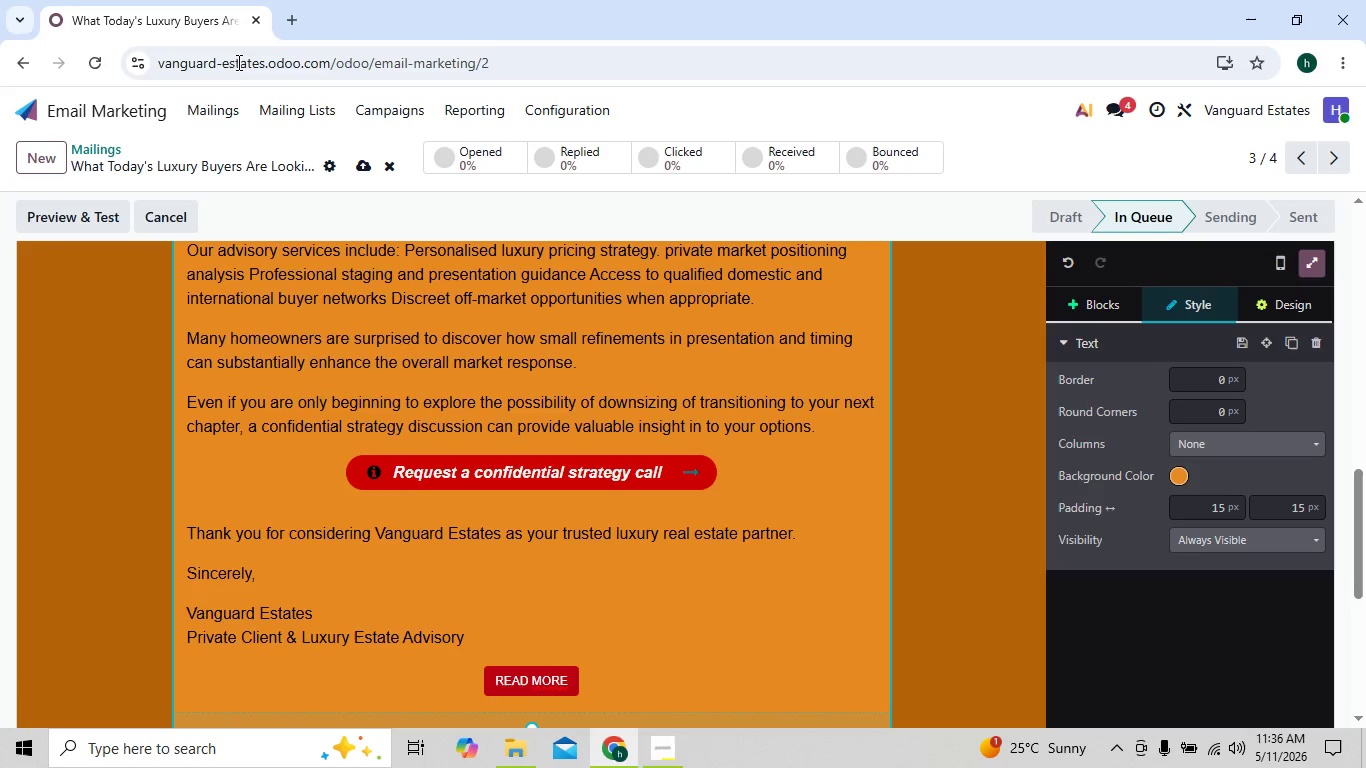 
left_click([223, 112])
 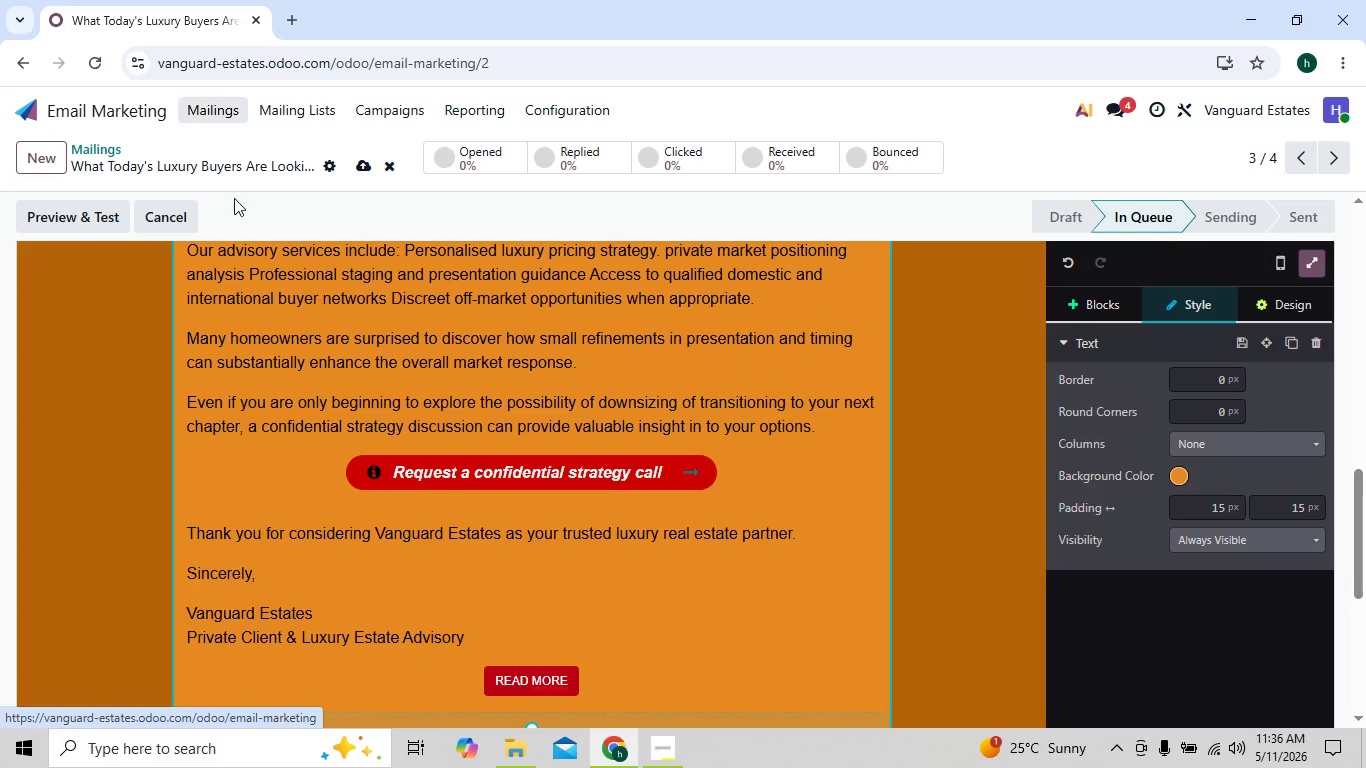 
mouse_move([248, 235])
 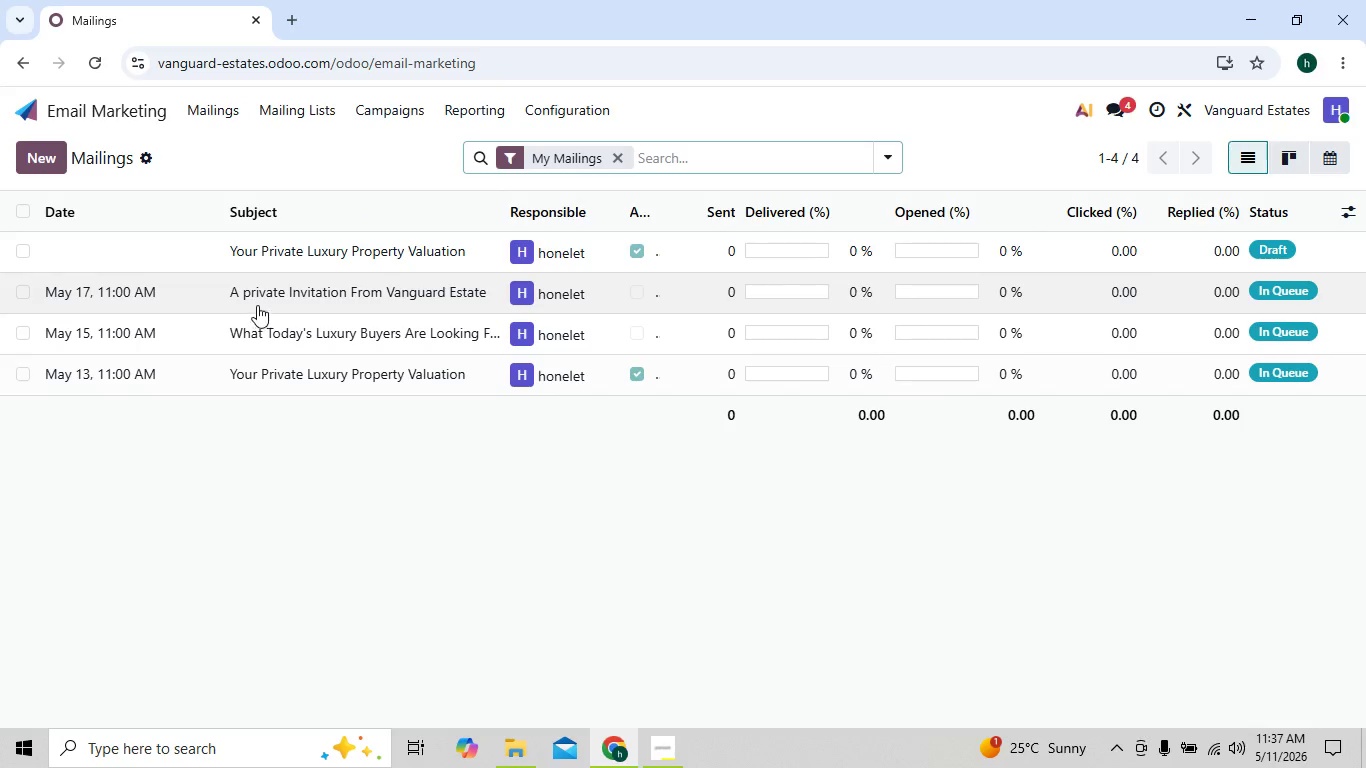 
left_click([257, 304])
 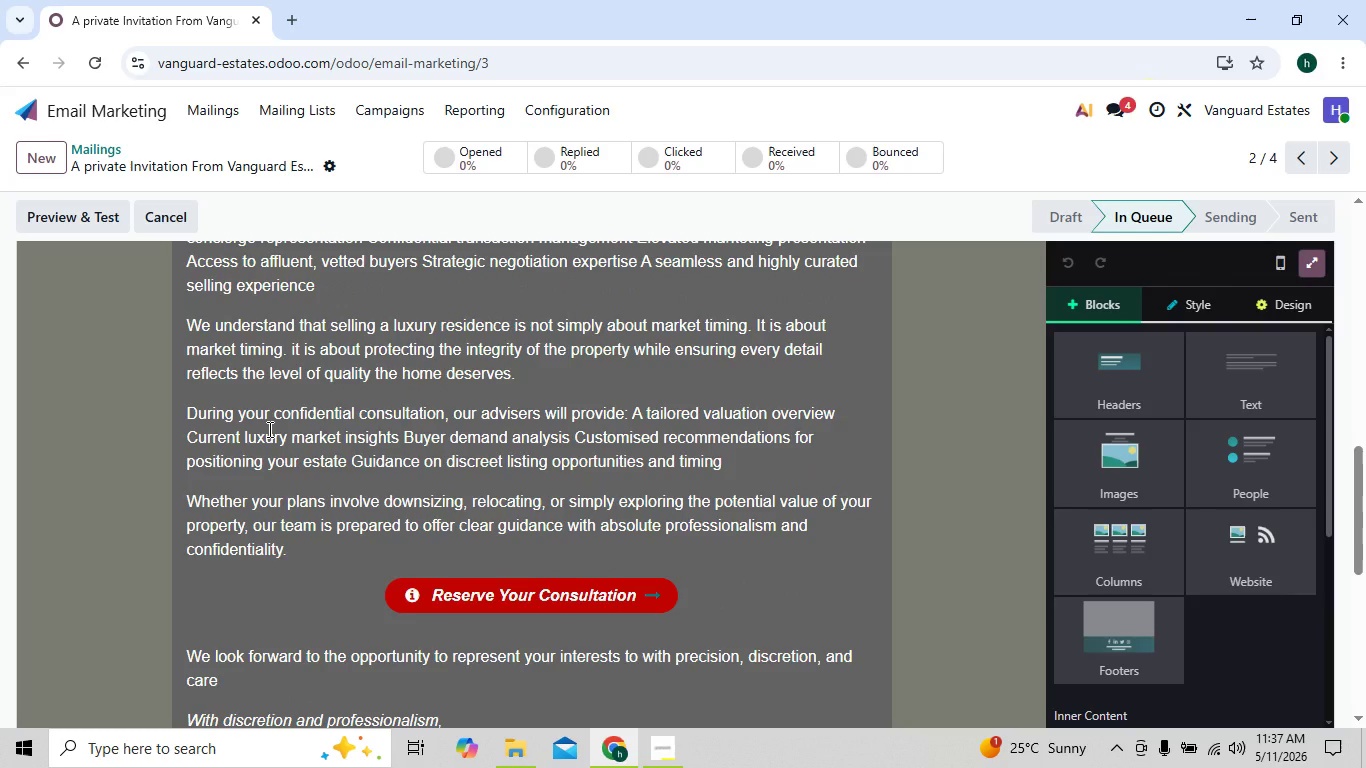 